 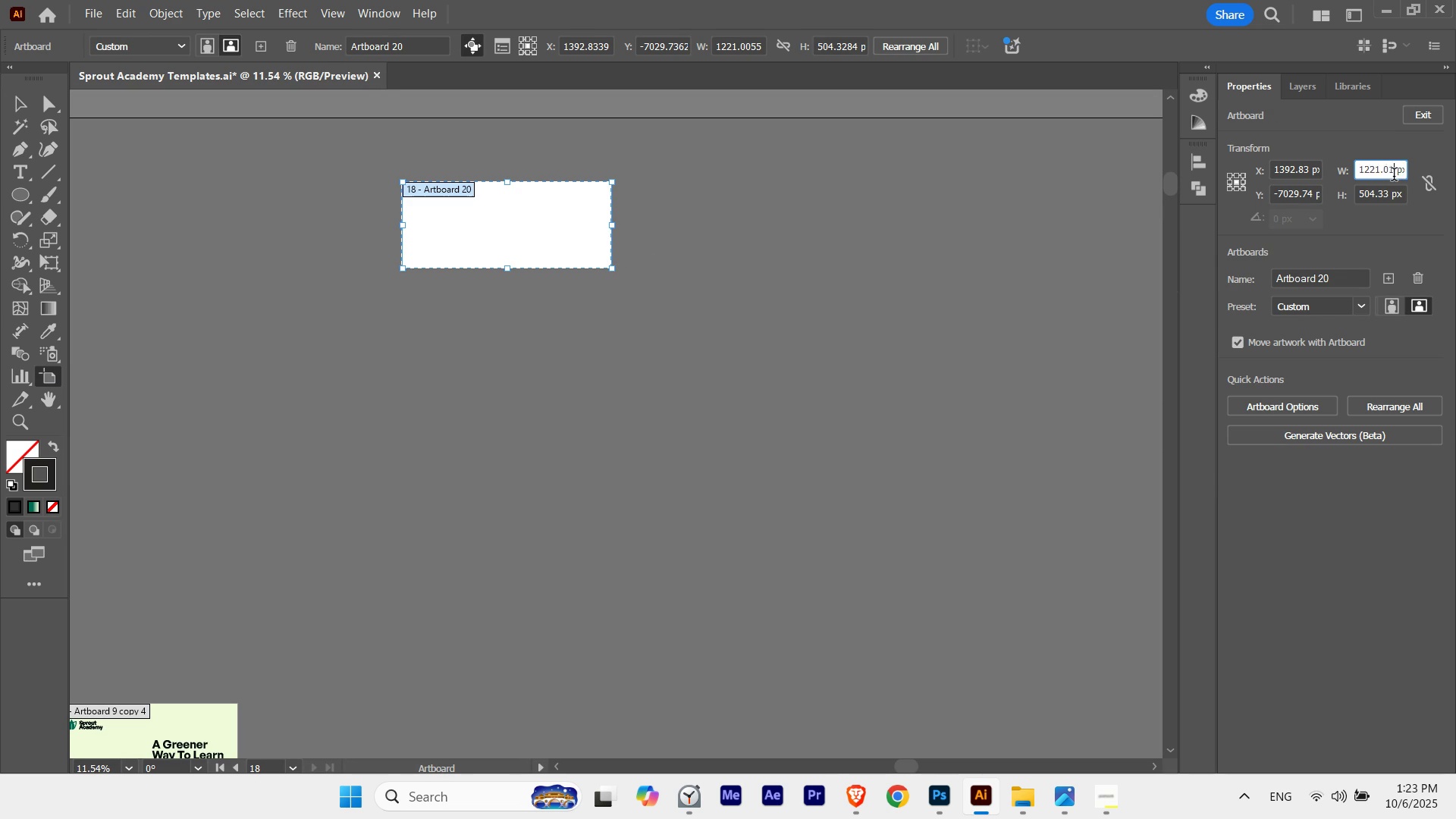 
left_click([1394, 176])
 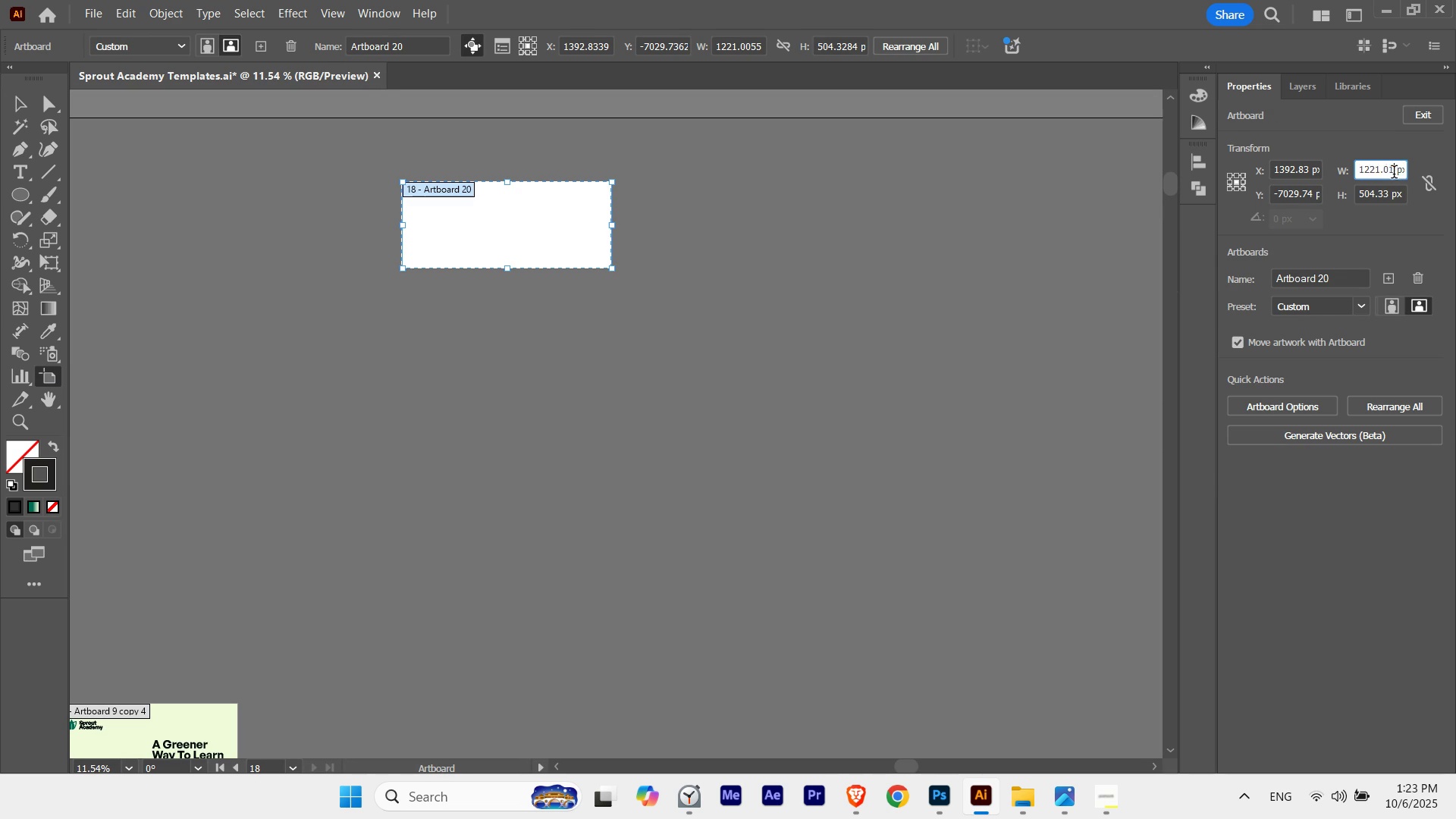 
key(Control+A)
 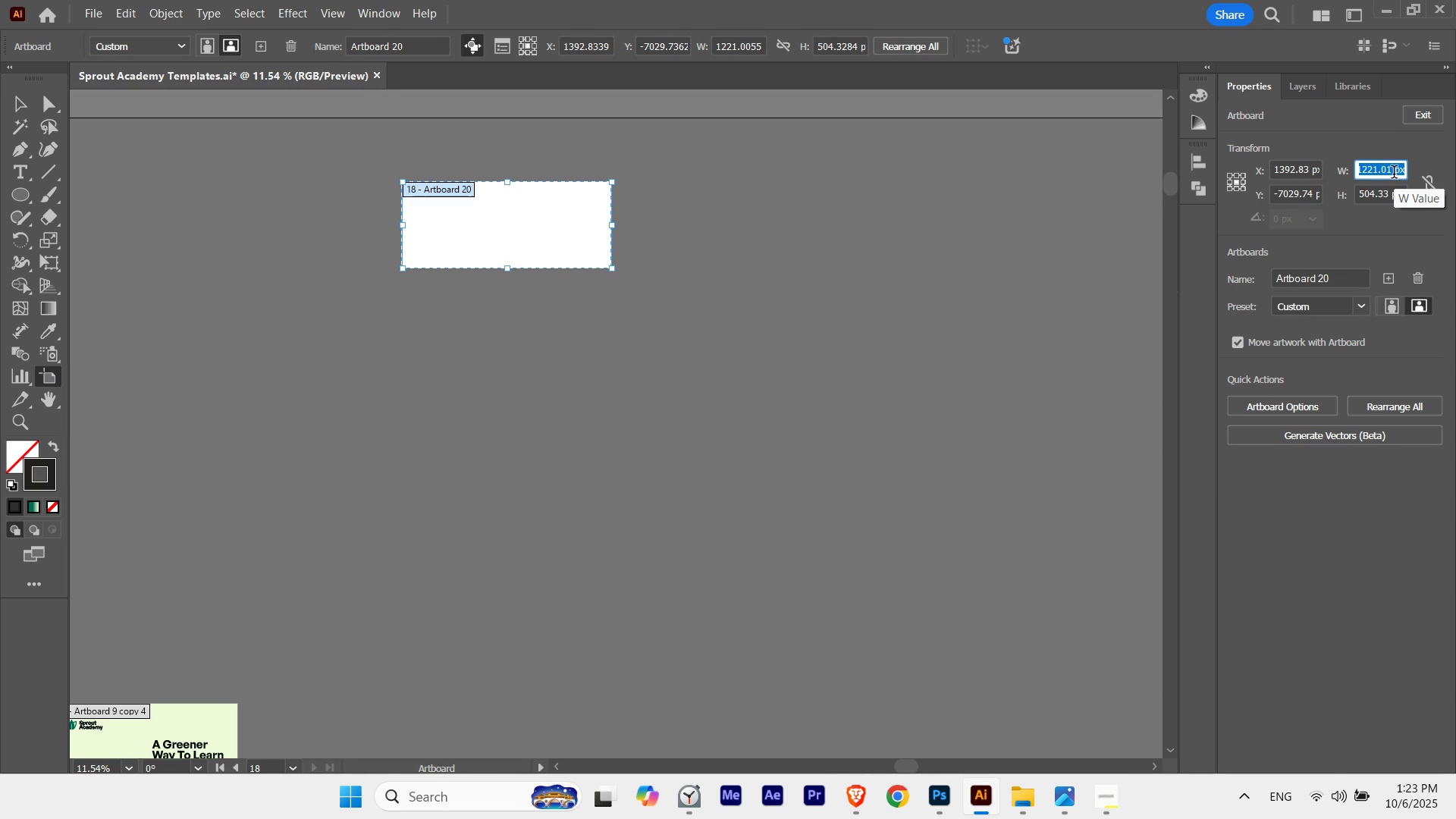 
key(Numpad1)
 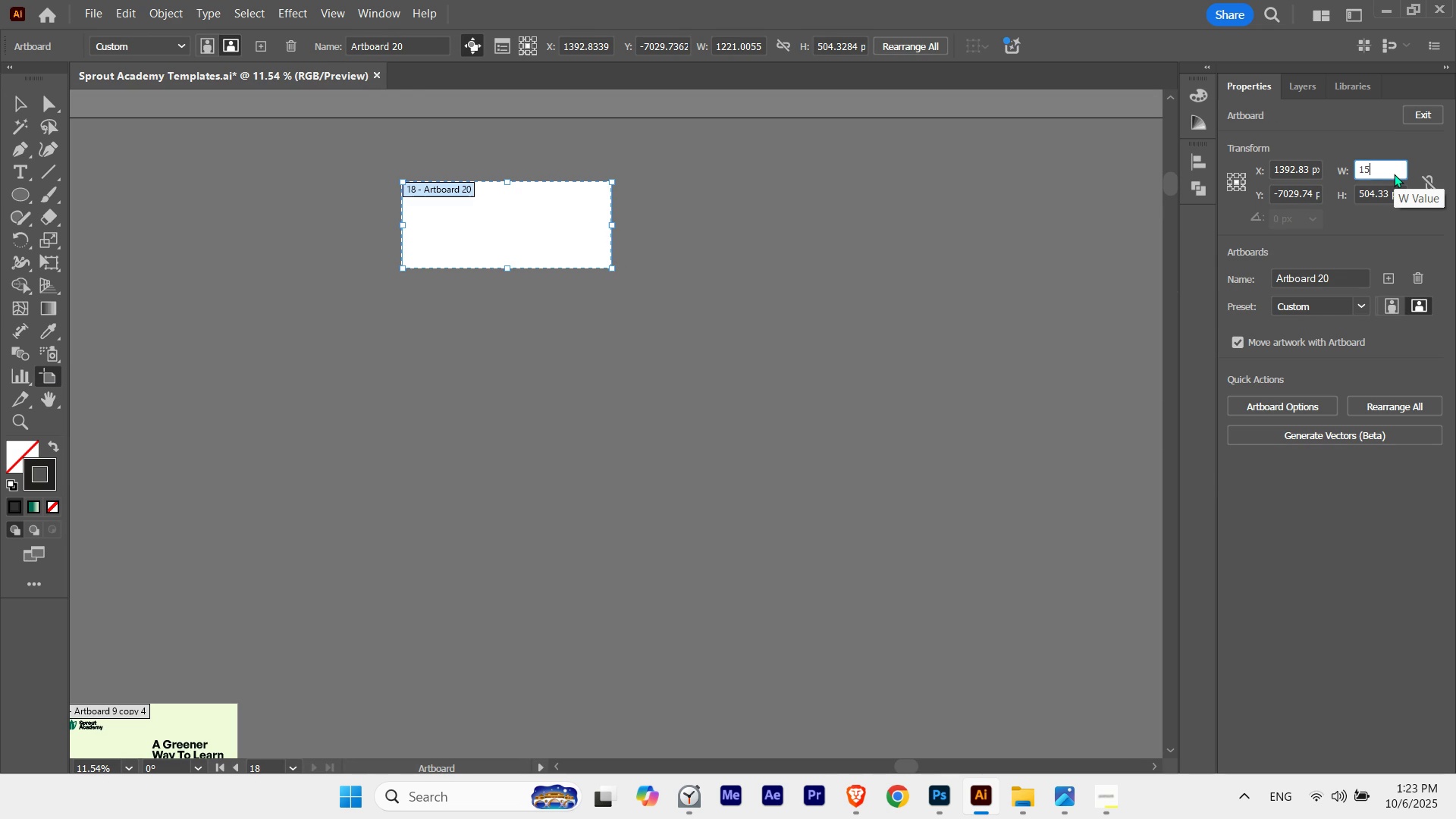 
key(Numpad5)
 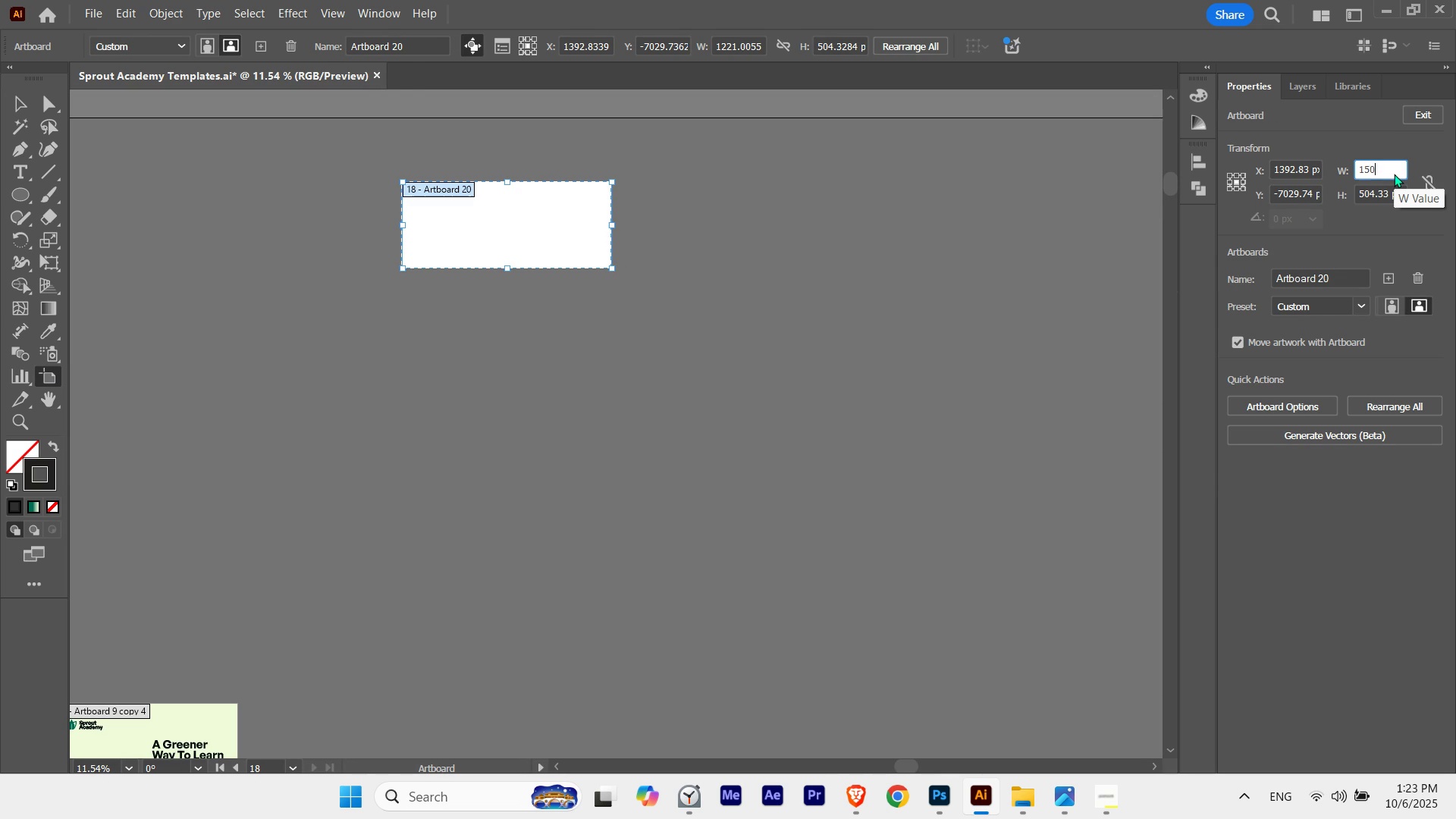 
key(Numpad0)
 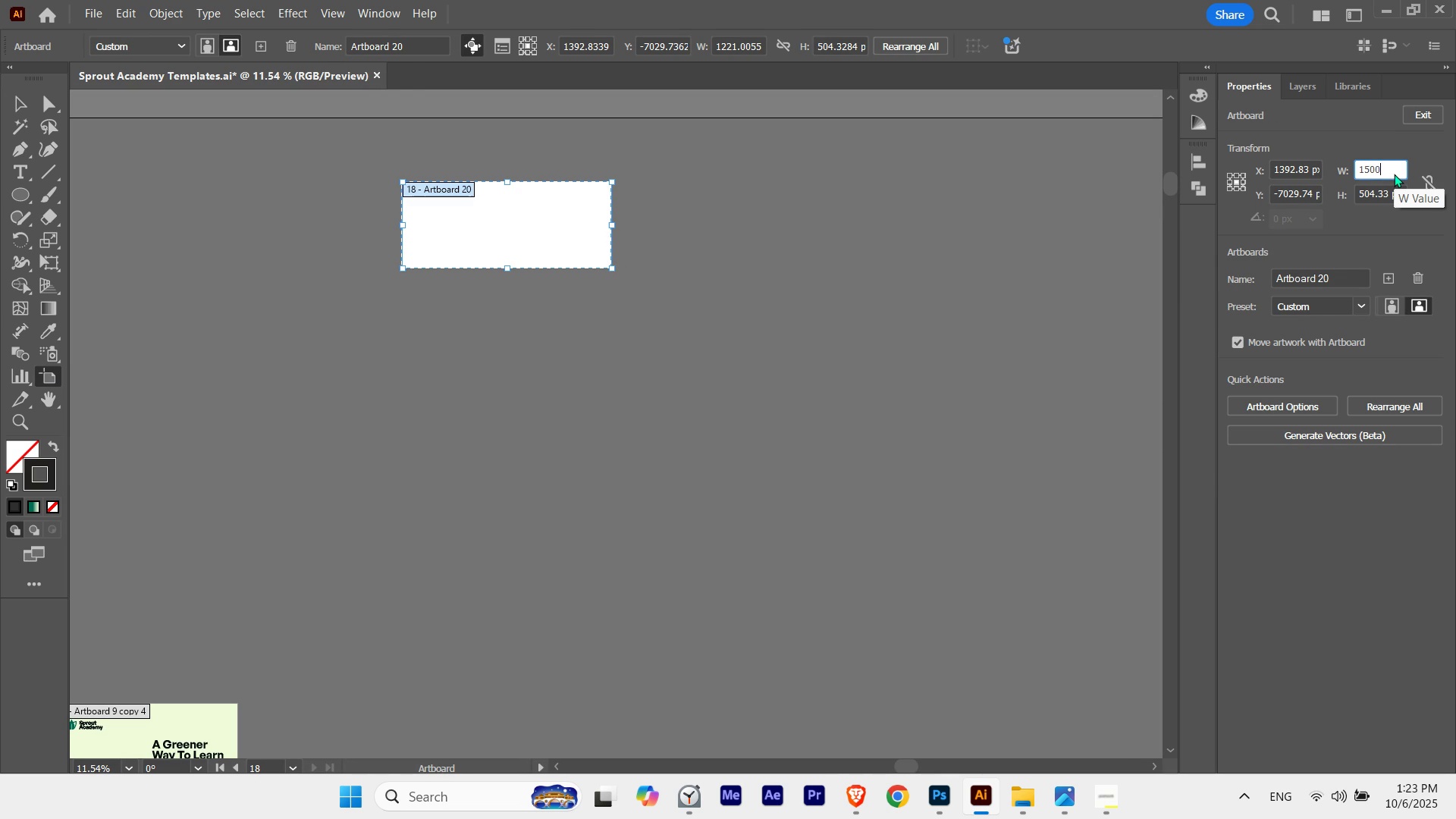 
key(Numpad0)
 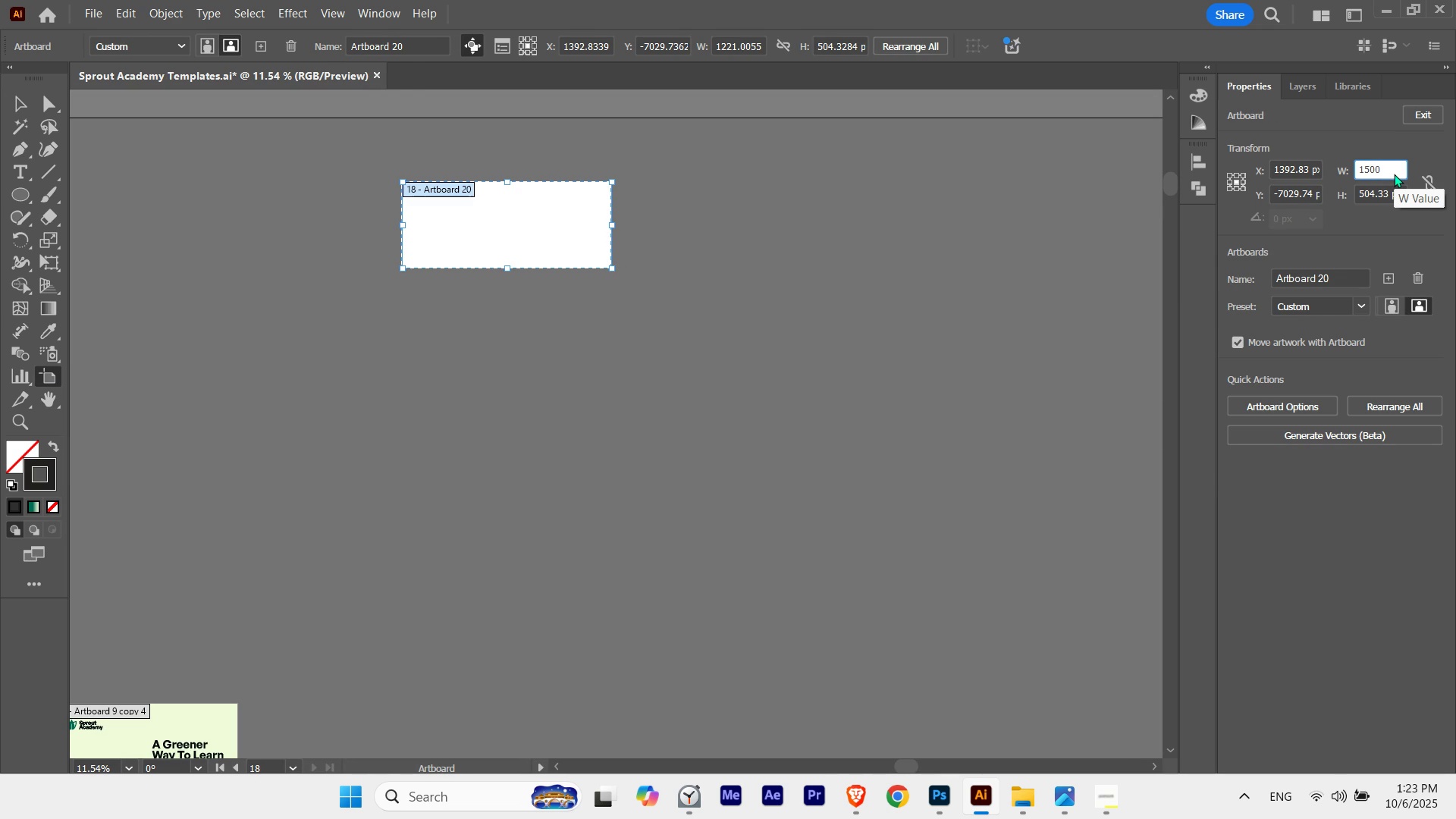 
key(Tab)
 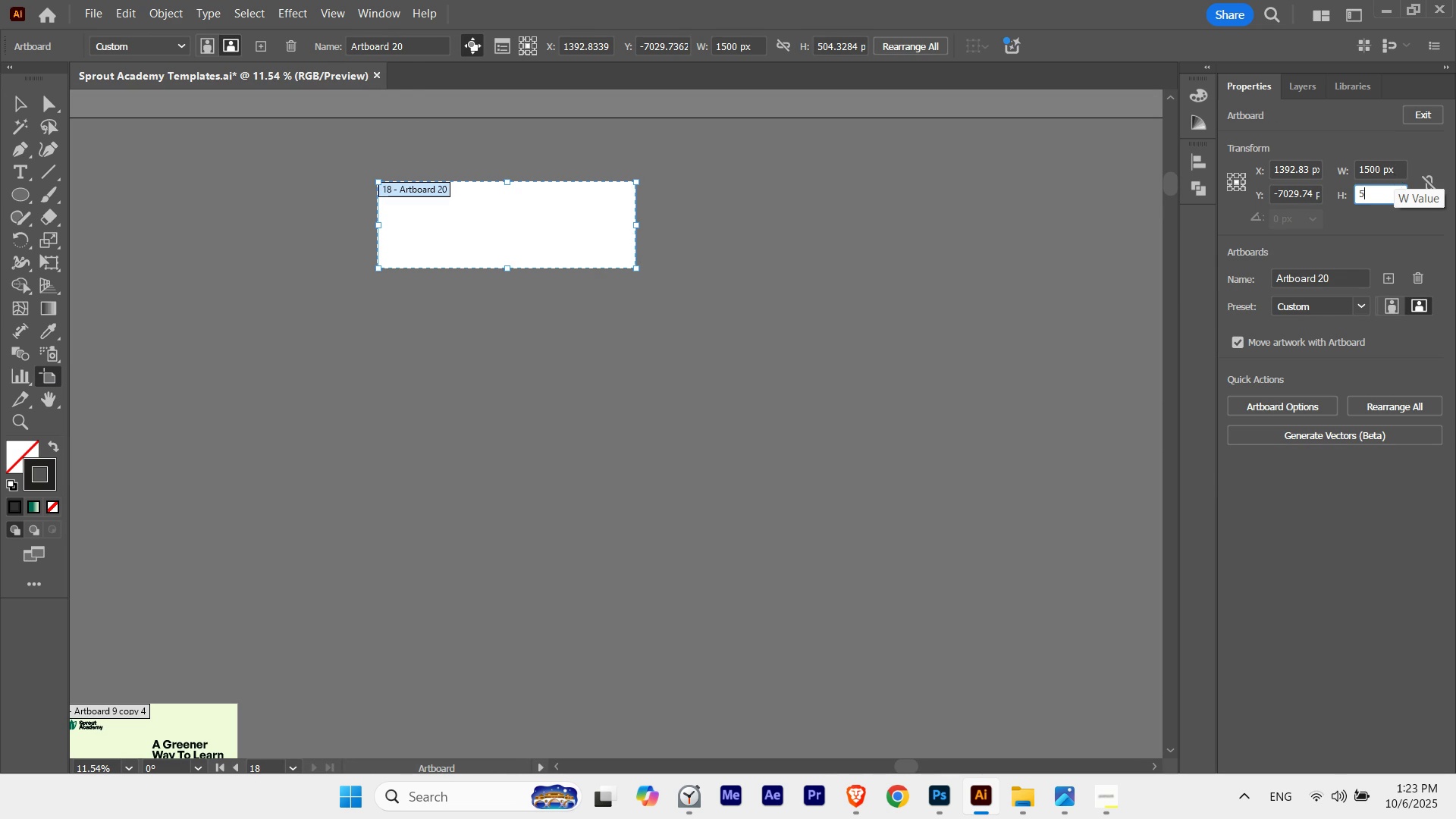 
key(Numpad5)
 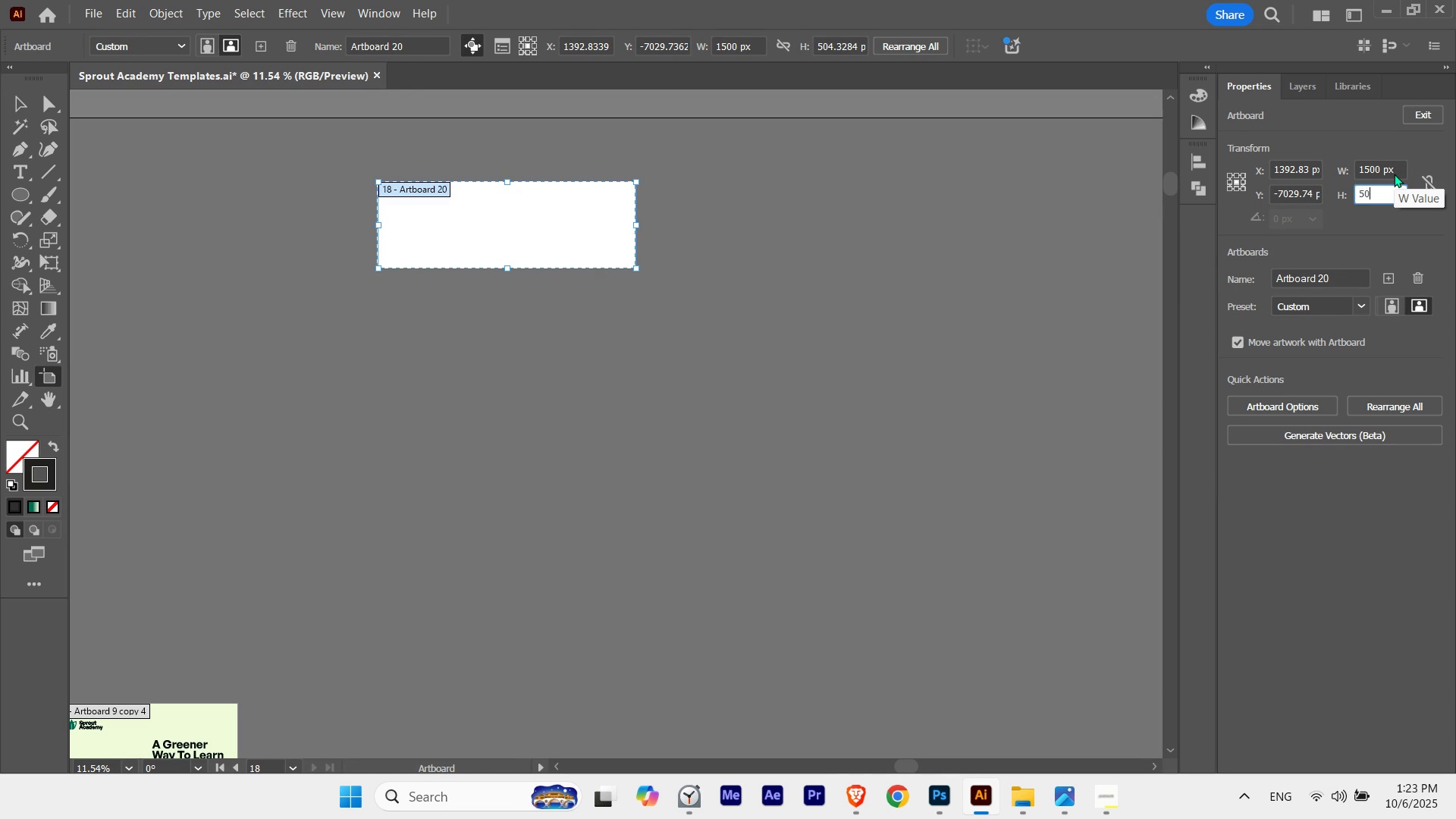 
key(Numpad0)
 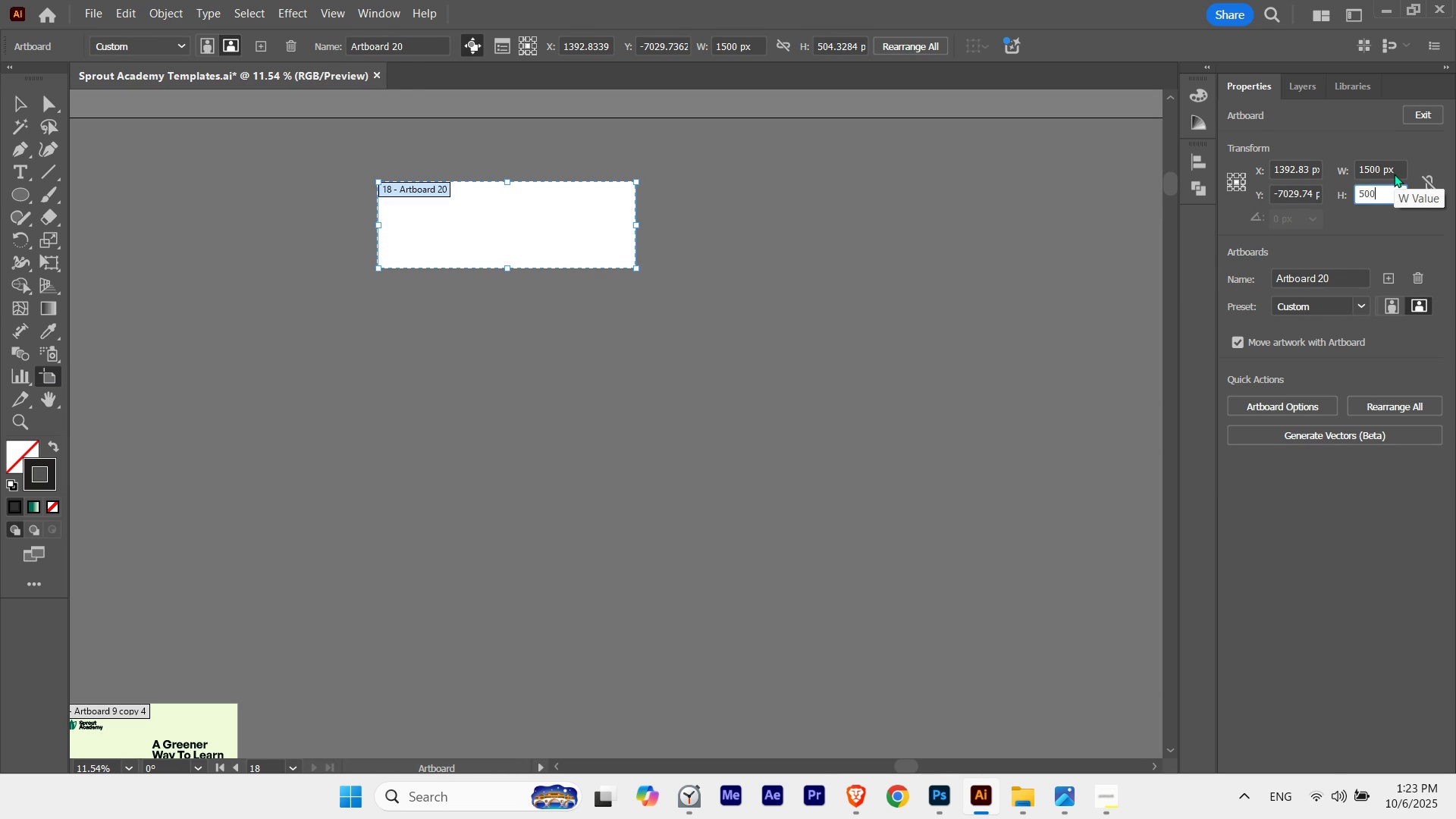 
key(Numpad0)
 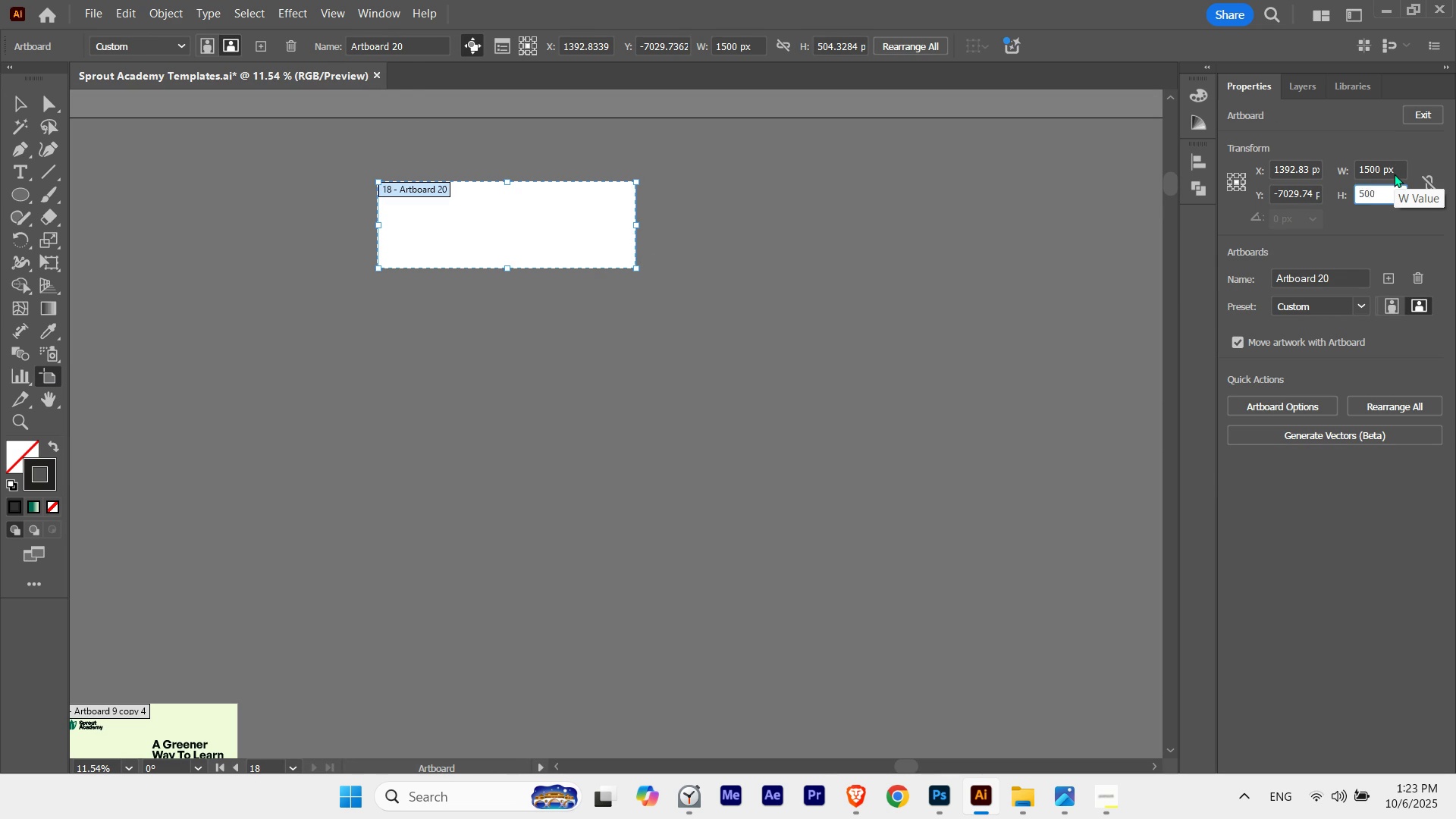 
key(NumpadEnter)
 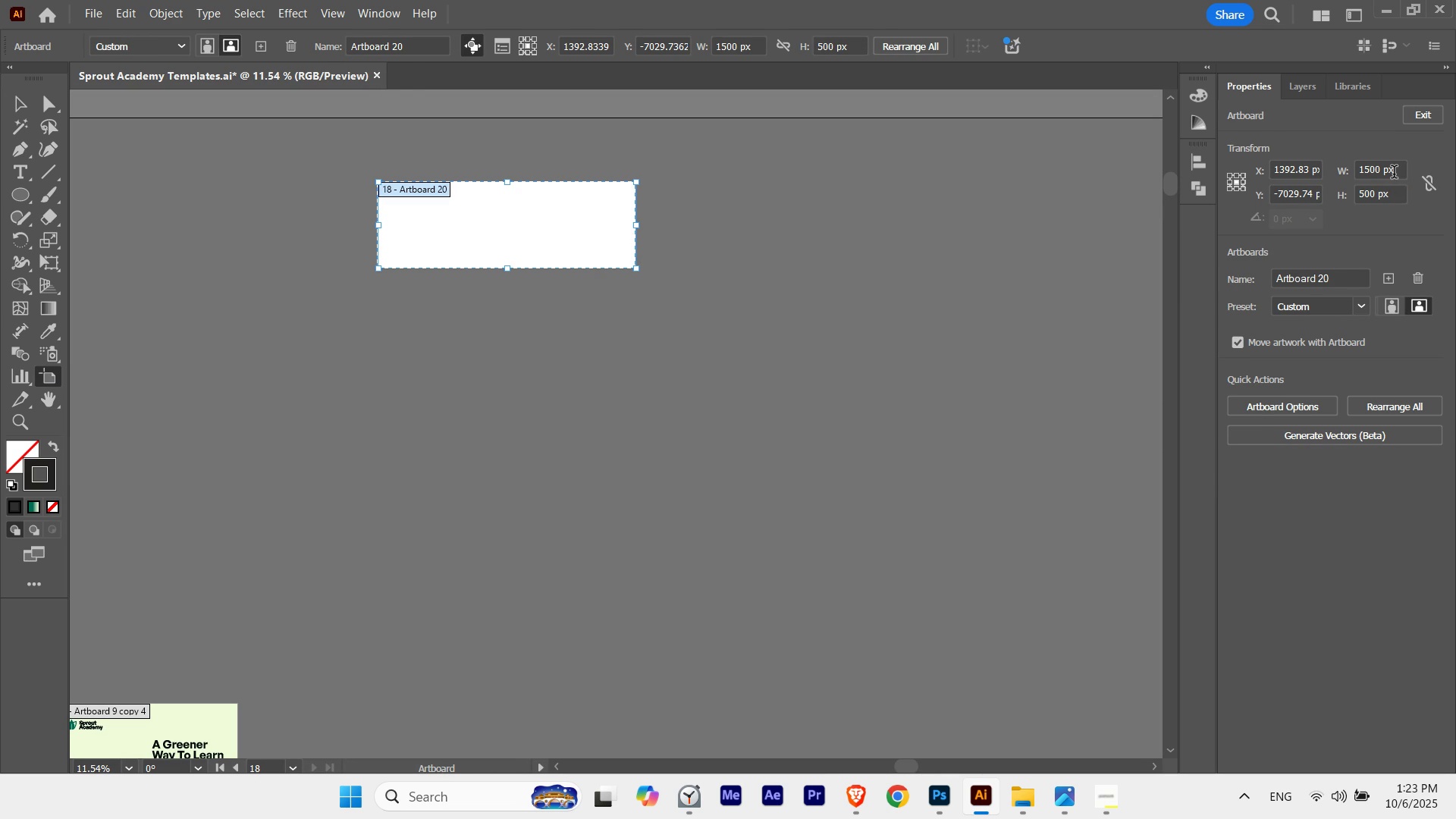 
key(V)
 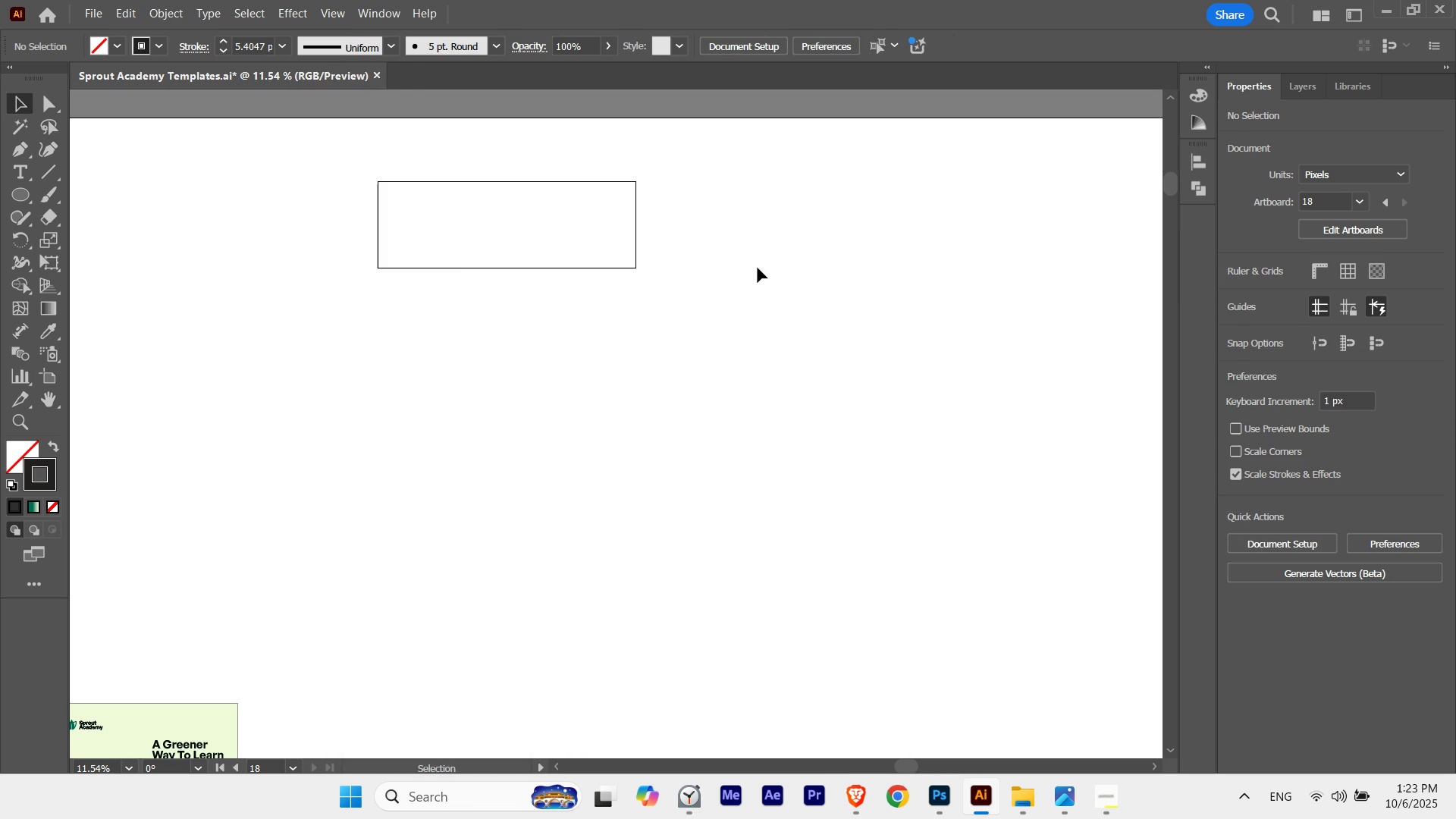 
left_click([758, 268])